 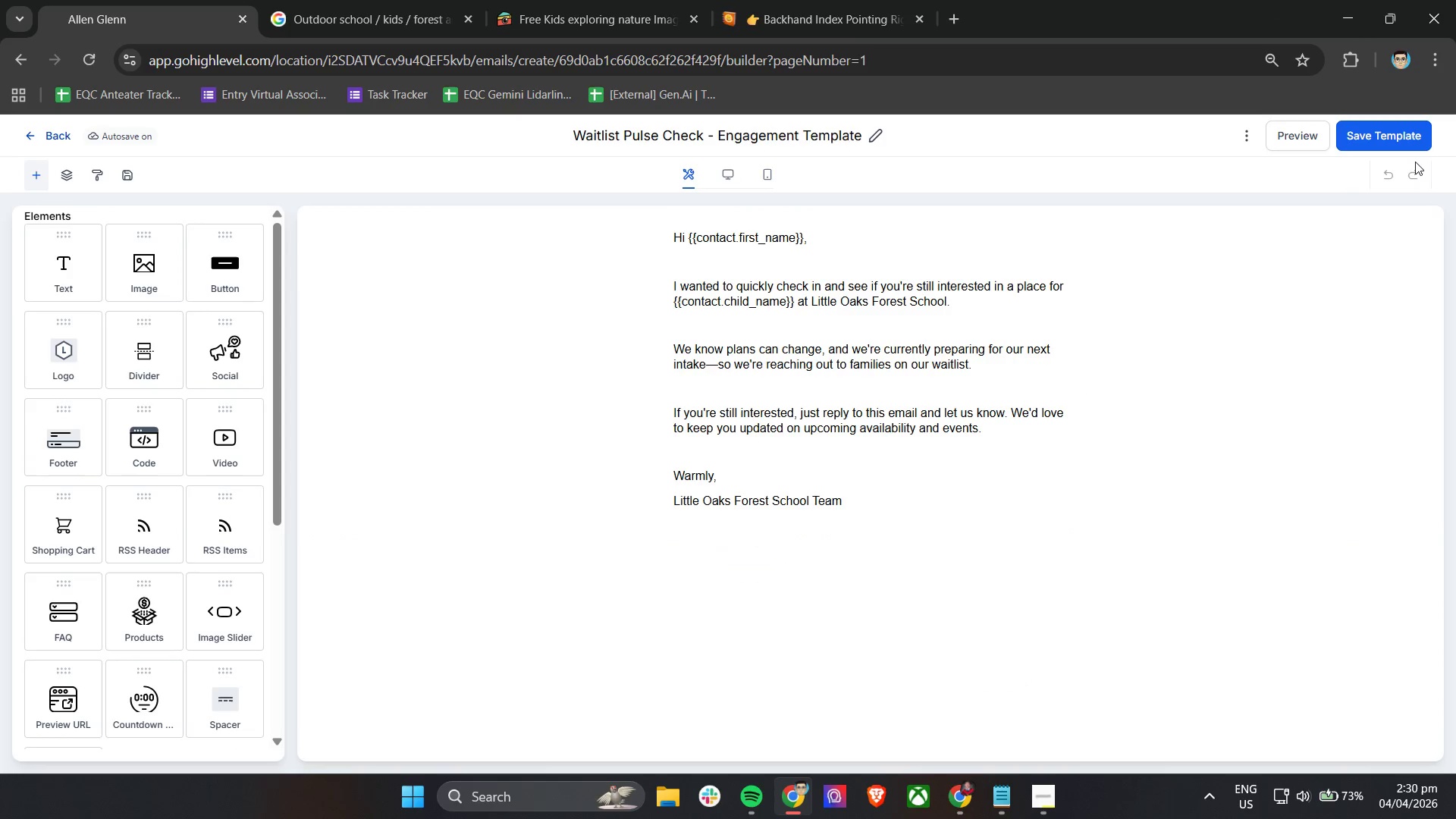 
left_click([1398, 136])
 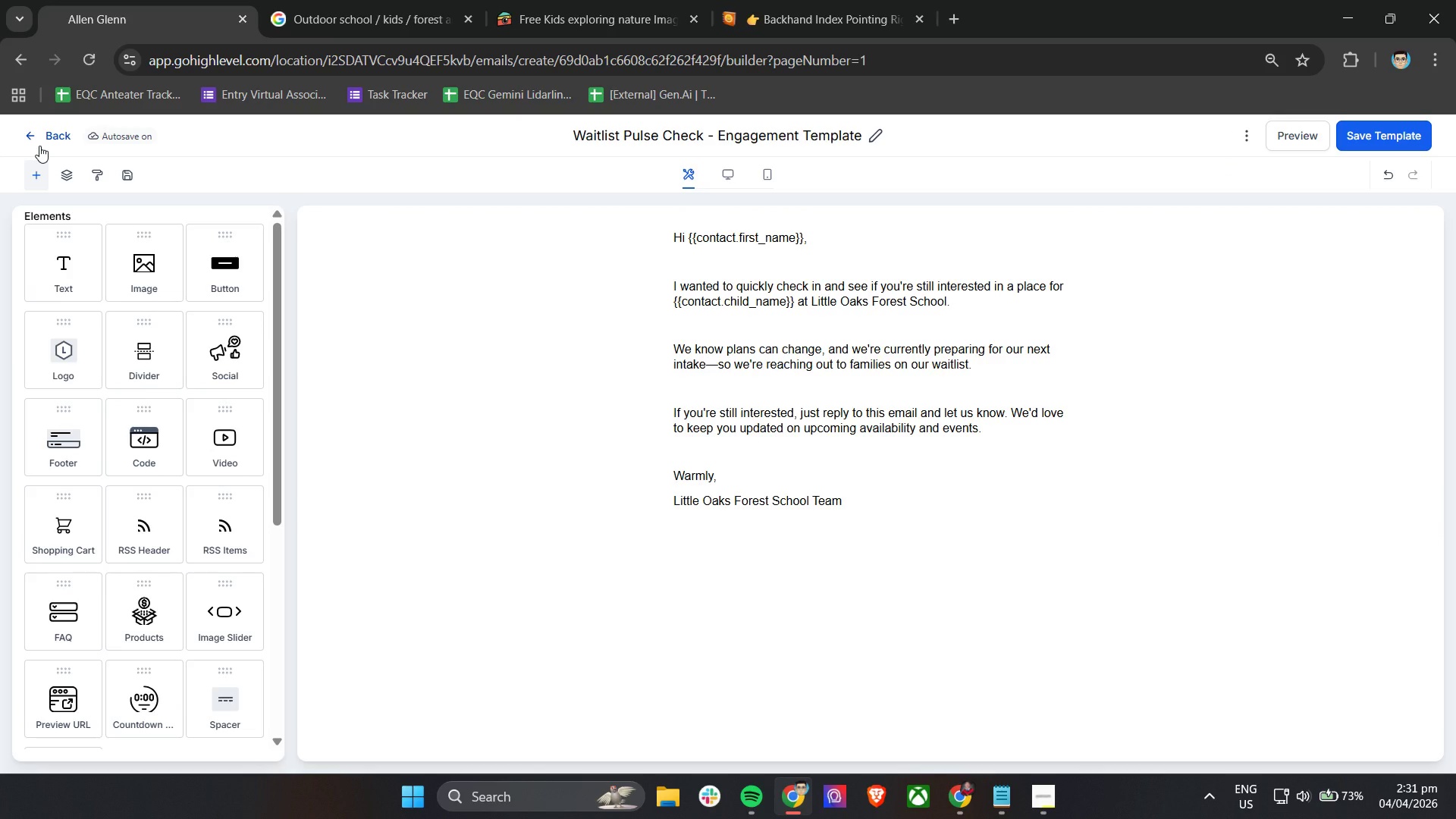 
wait(28.59)
 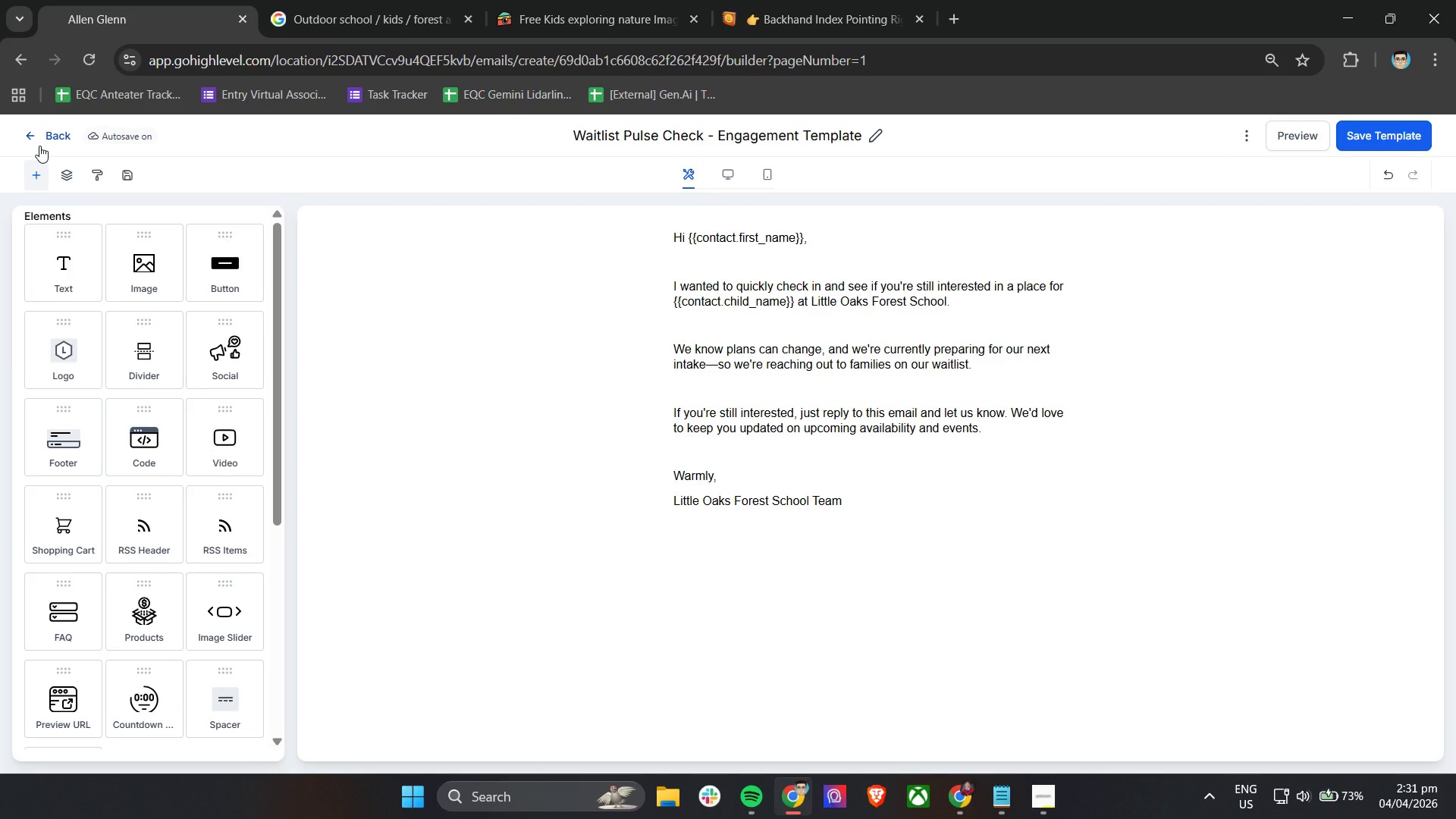 
scroll: coordinate [14, 242], scroll_direction: down, amount: 3.0
 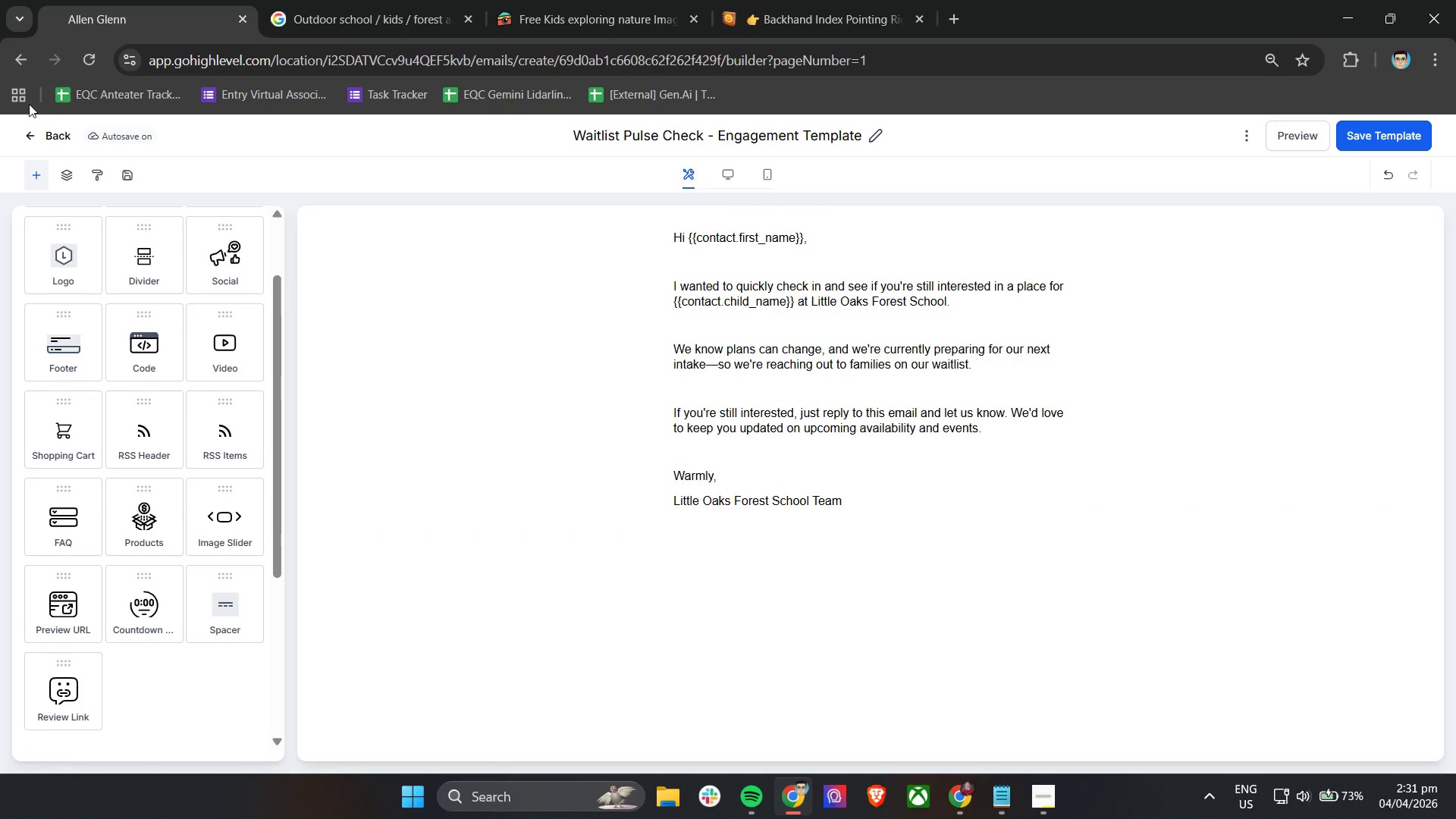 
left_click([34, 136])
 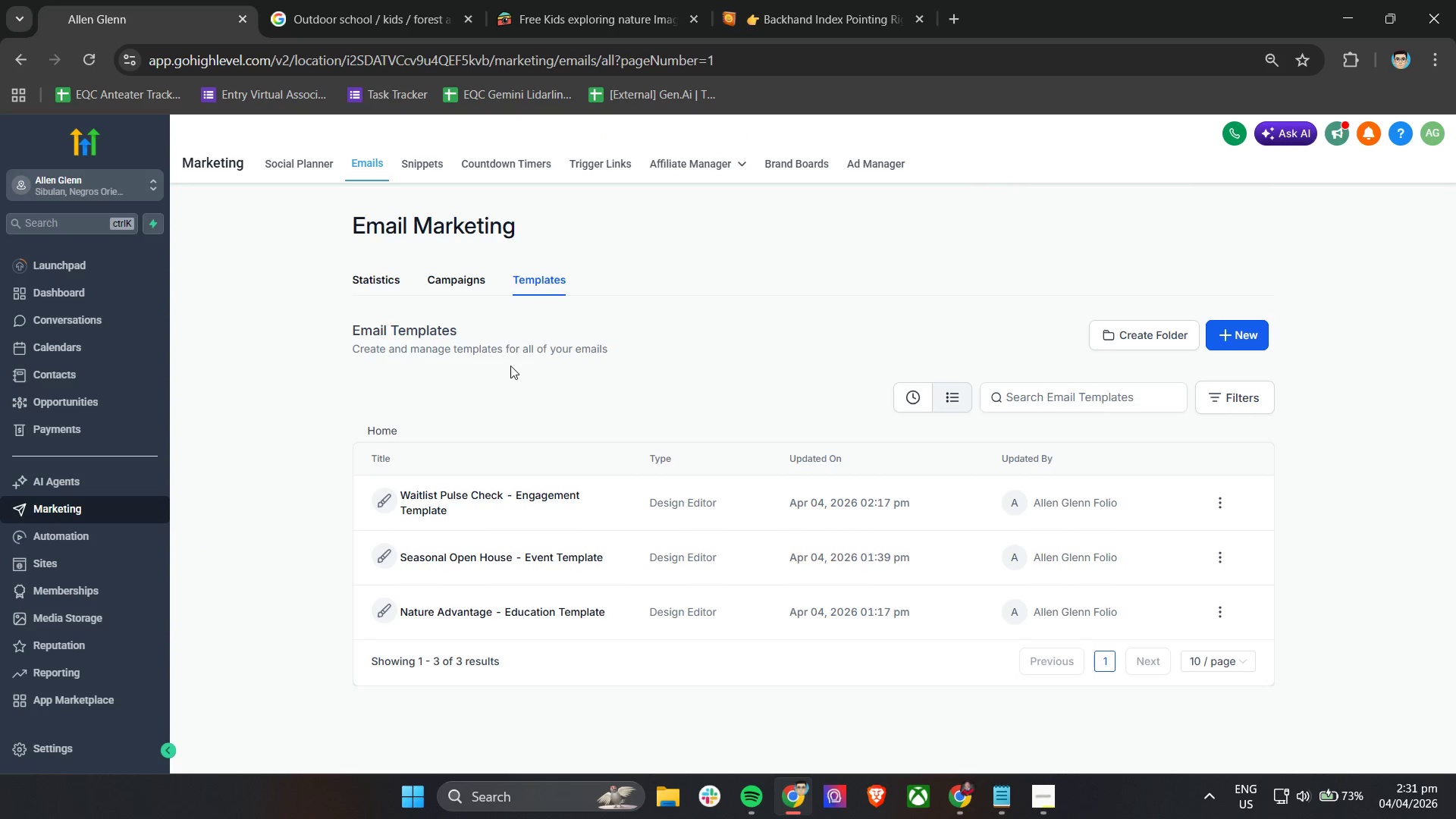 
left_click([1041, 798])